 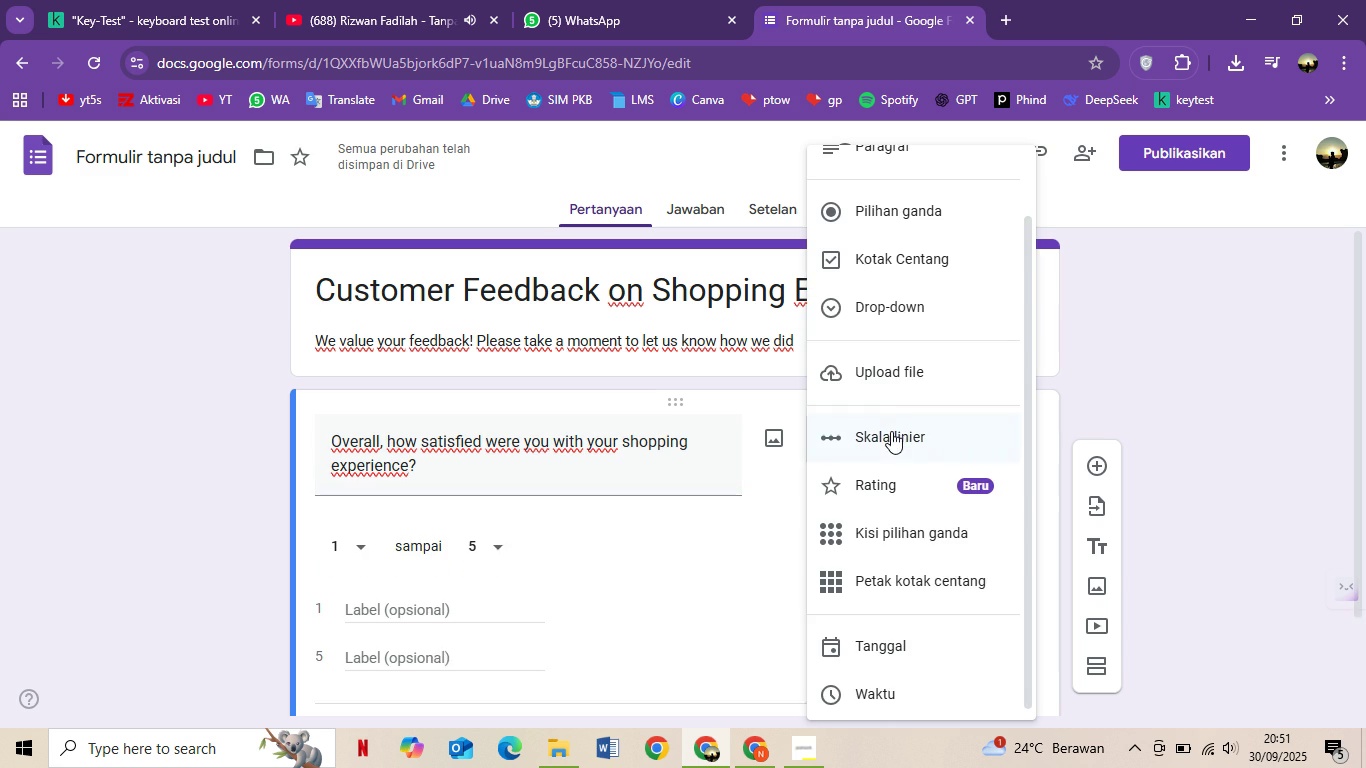 
scroll: coordinate [901, 416], scroll_direction: down, amount: 1.0
 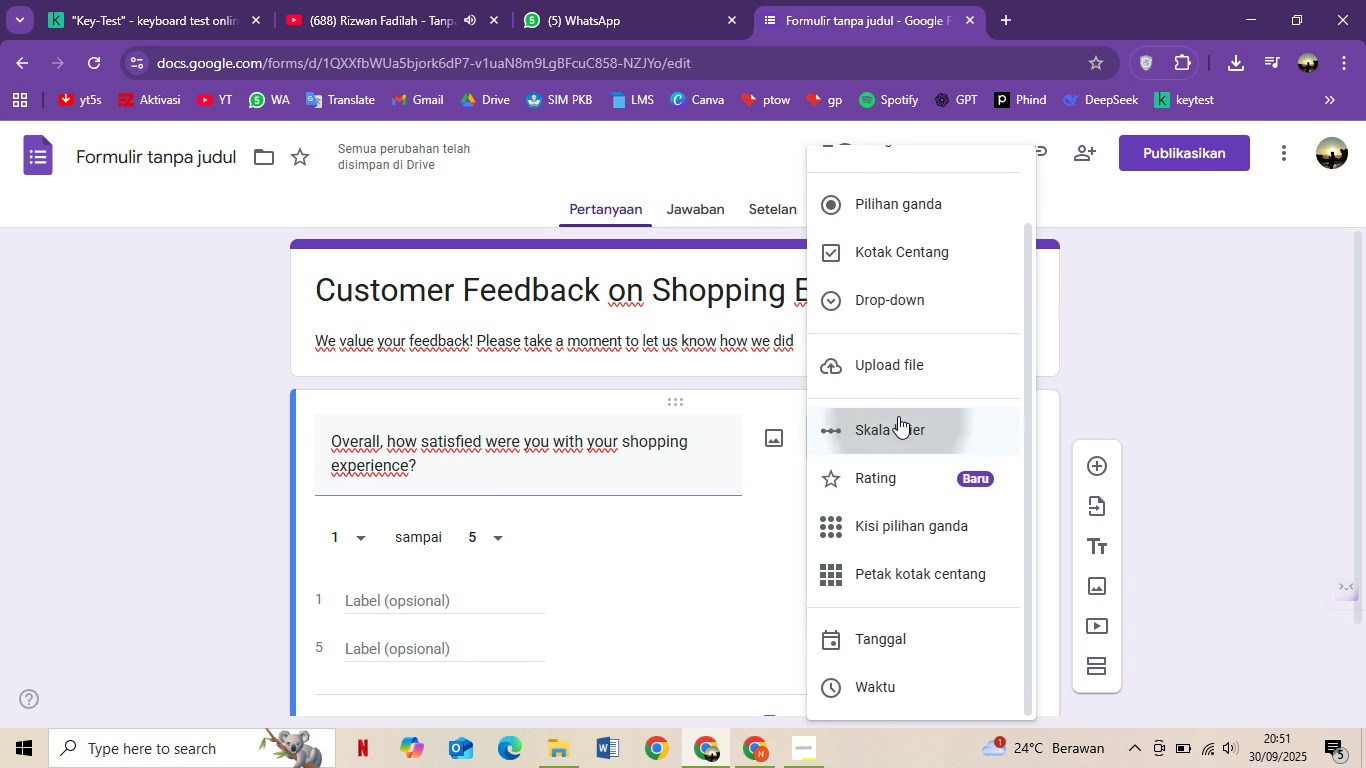 
left_click([898, 416])
 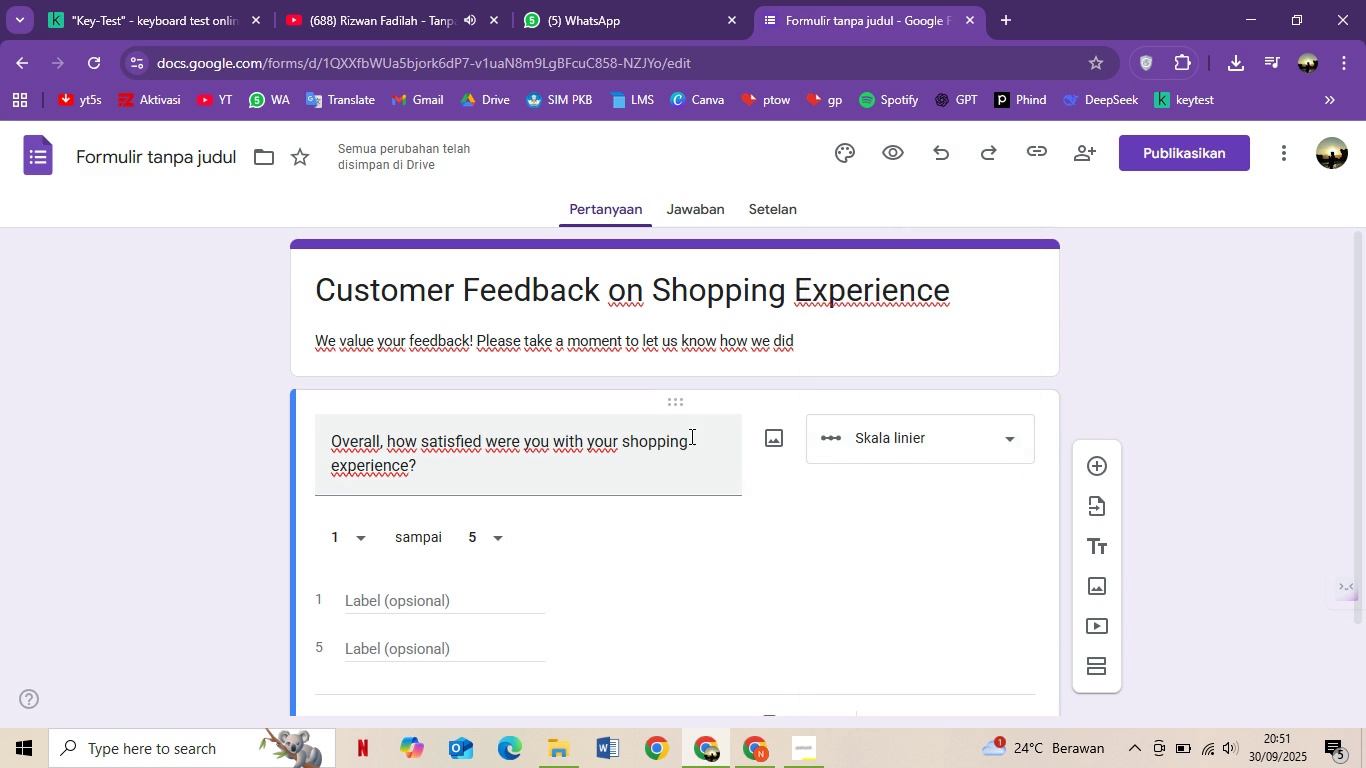 
scroll: coordinate [639, 446], scroll_direction: down, amount: 4.0
 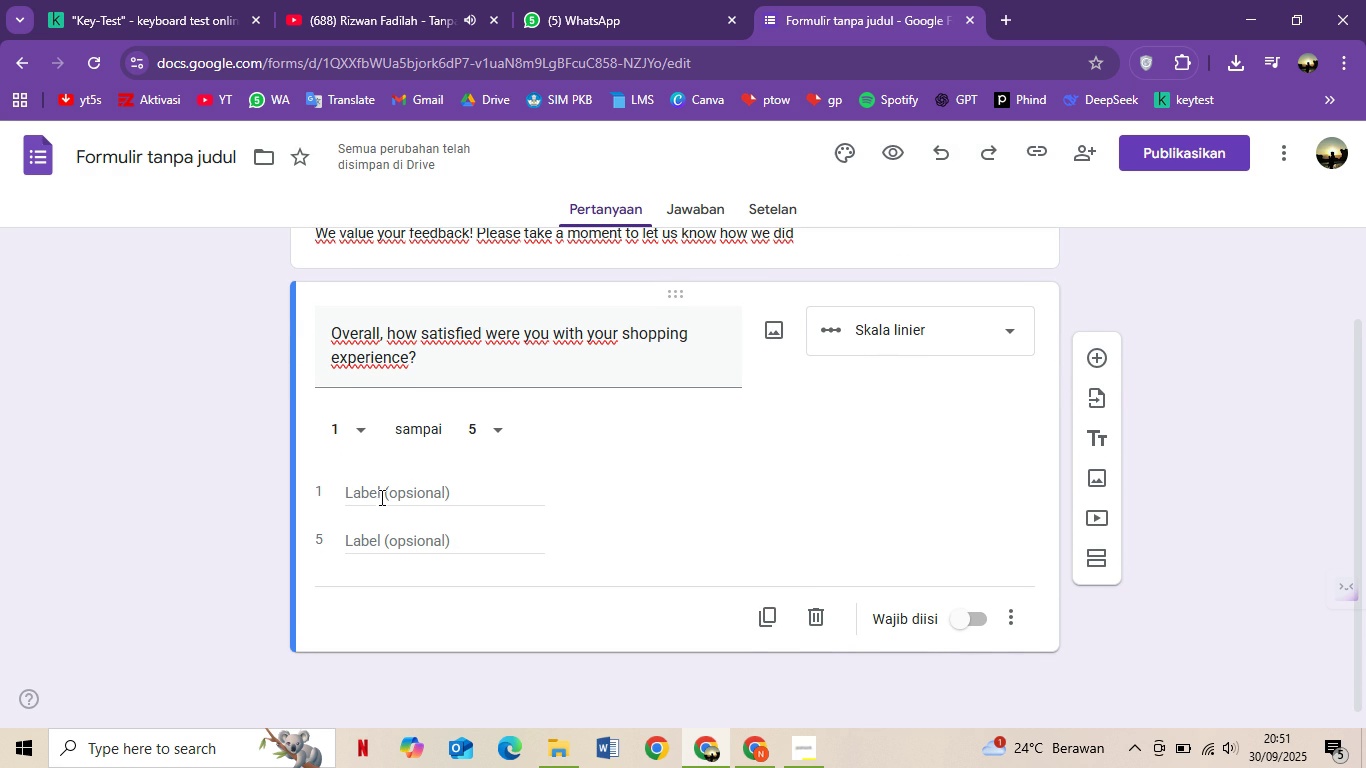 
left_click([381, 496])
 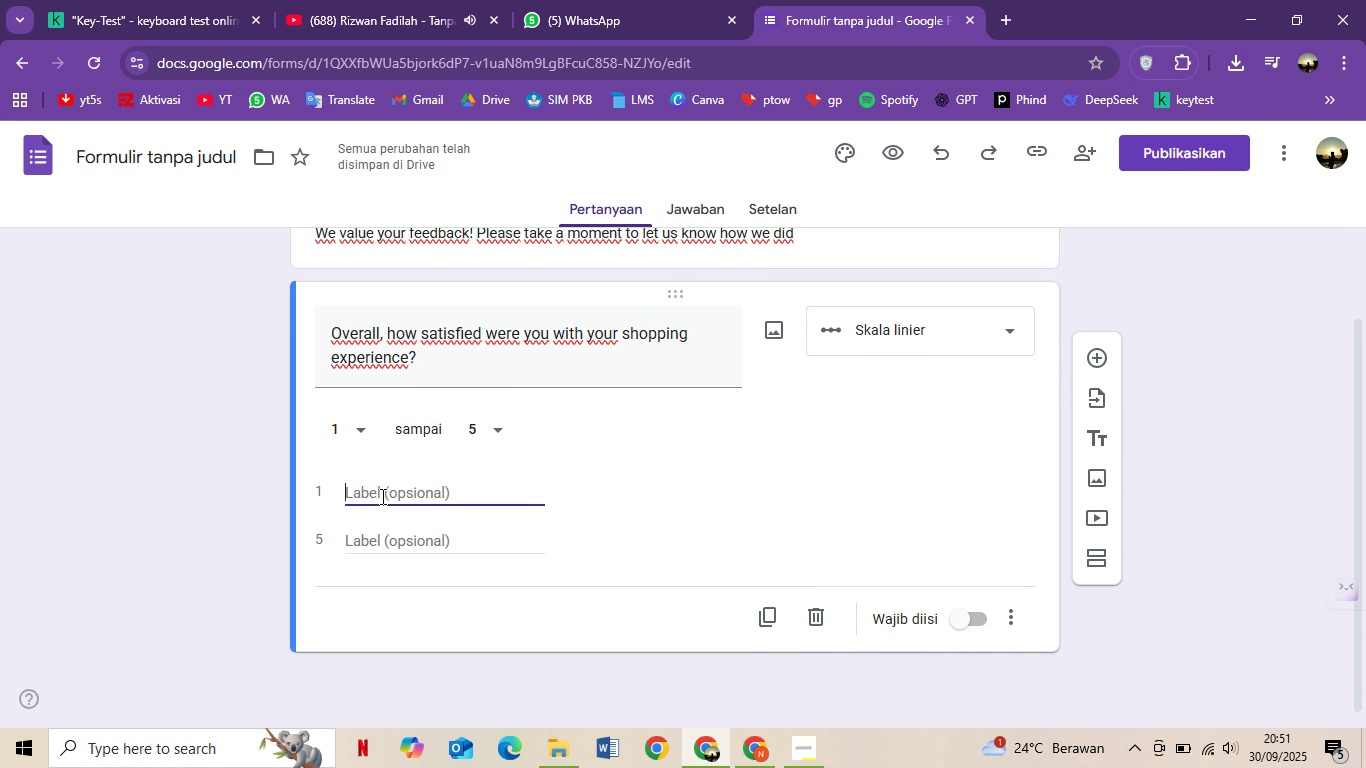 
type(Very Unsatif)
key(Backspace)
type(sfied)